 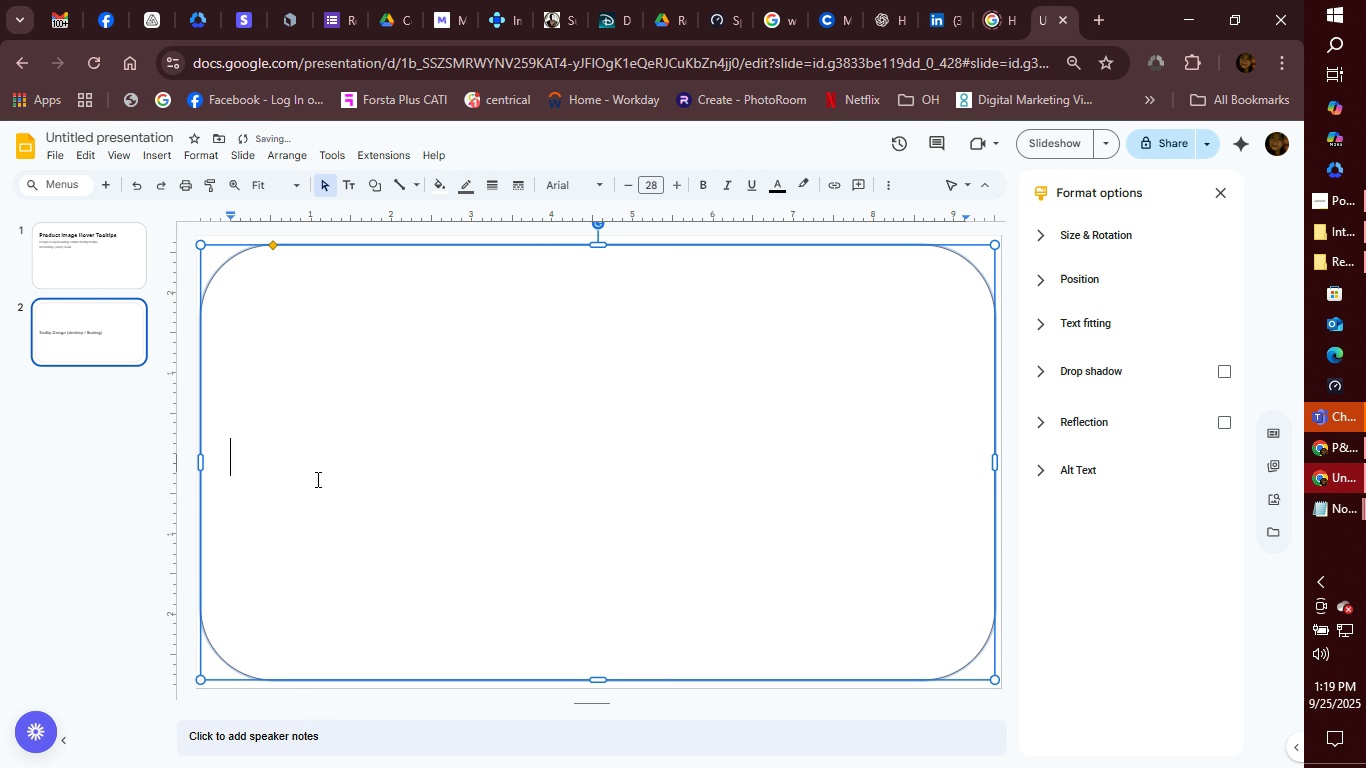 
left_click([30, 471])
 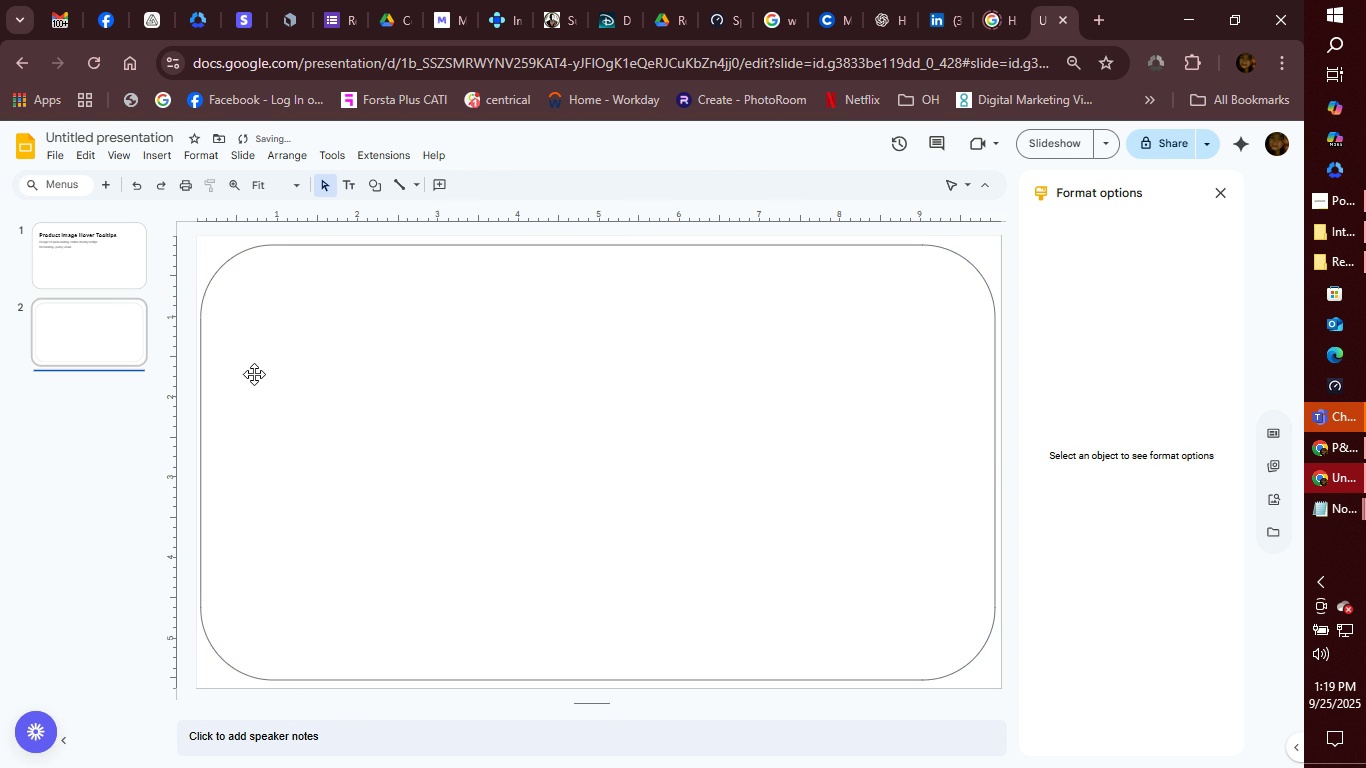 
left_click([254, 374])
 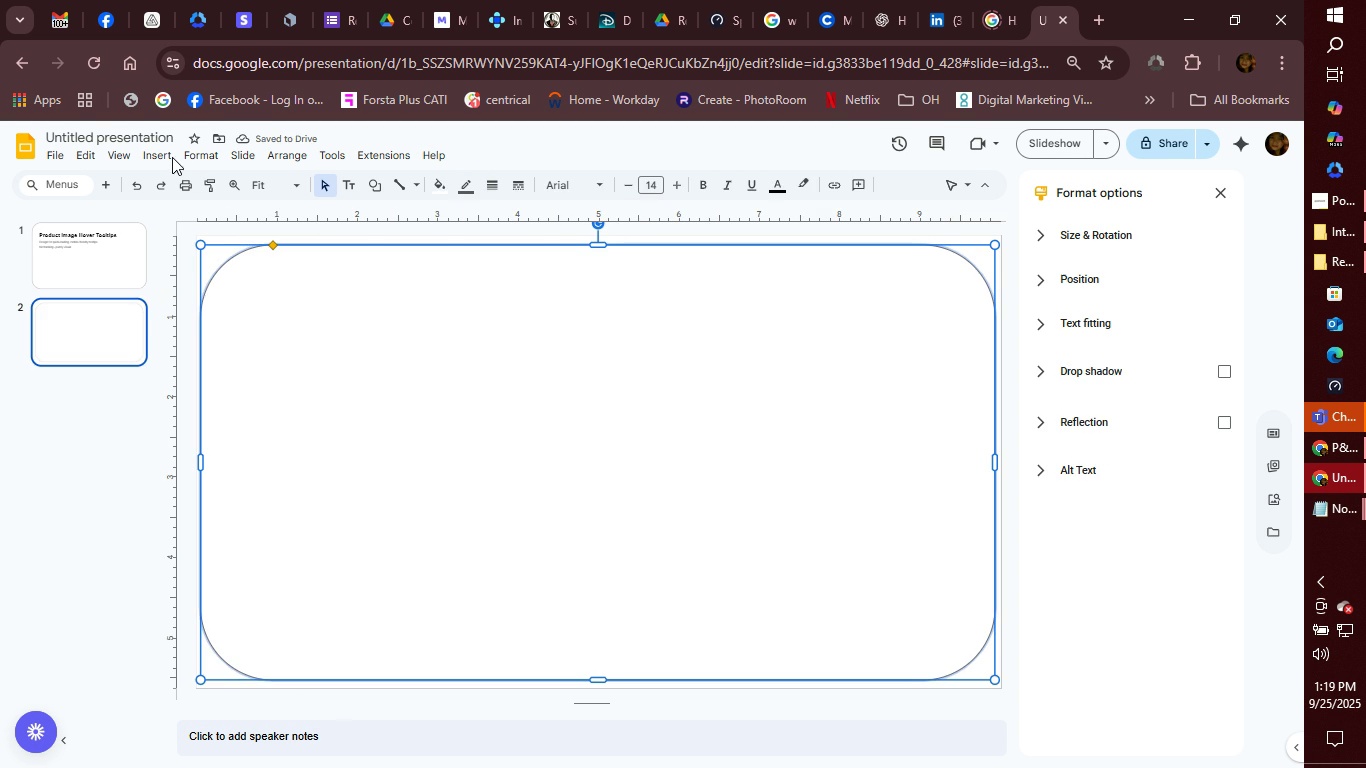 
left_click([159, 157])
 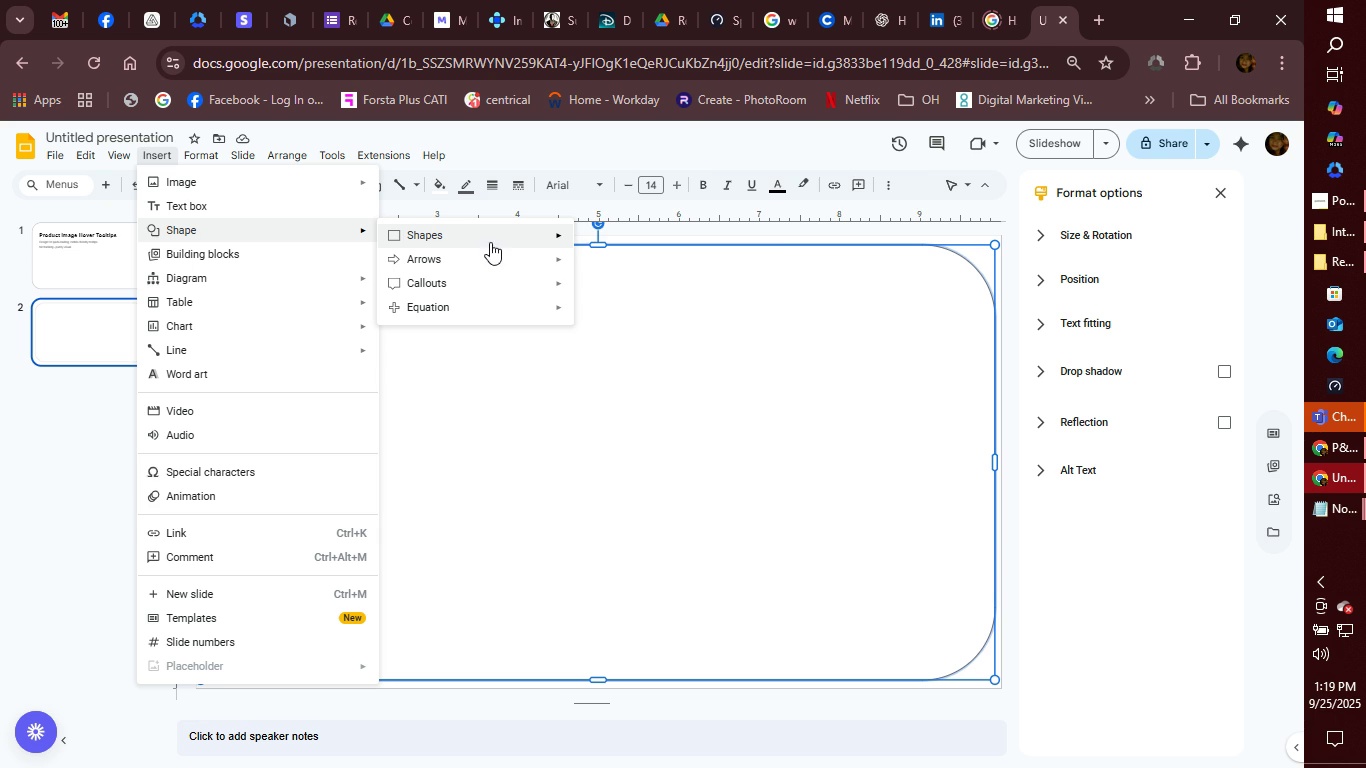 
wait(5.45)
 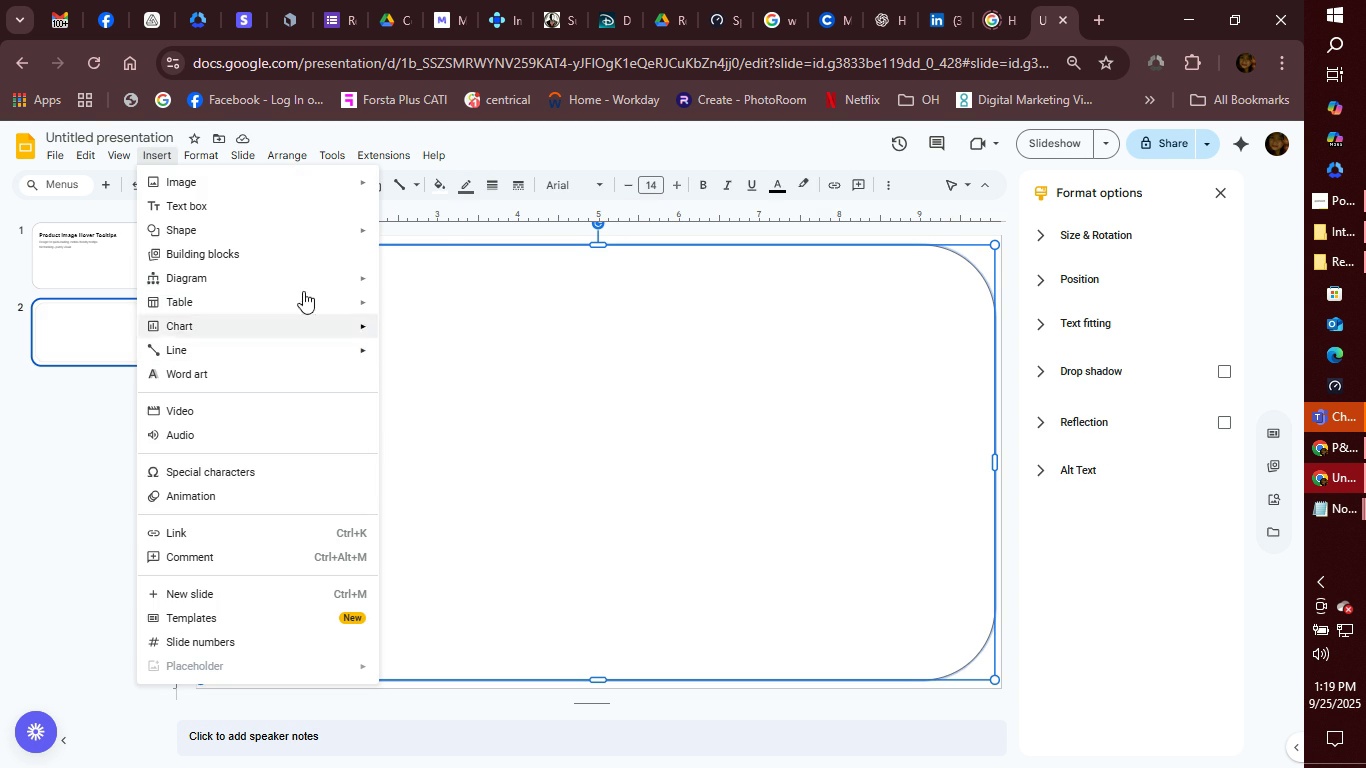 
left_click([585, 238])